 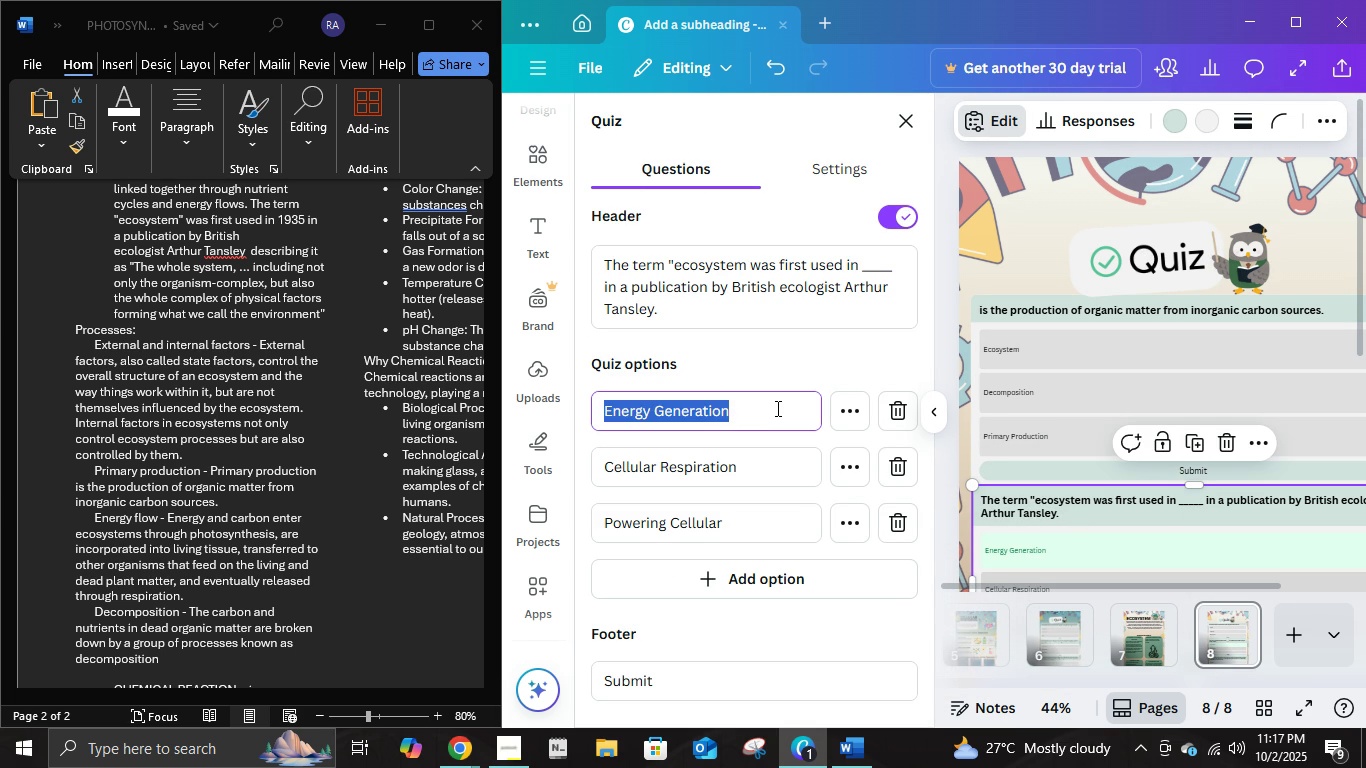 
key(Numpad1)
 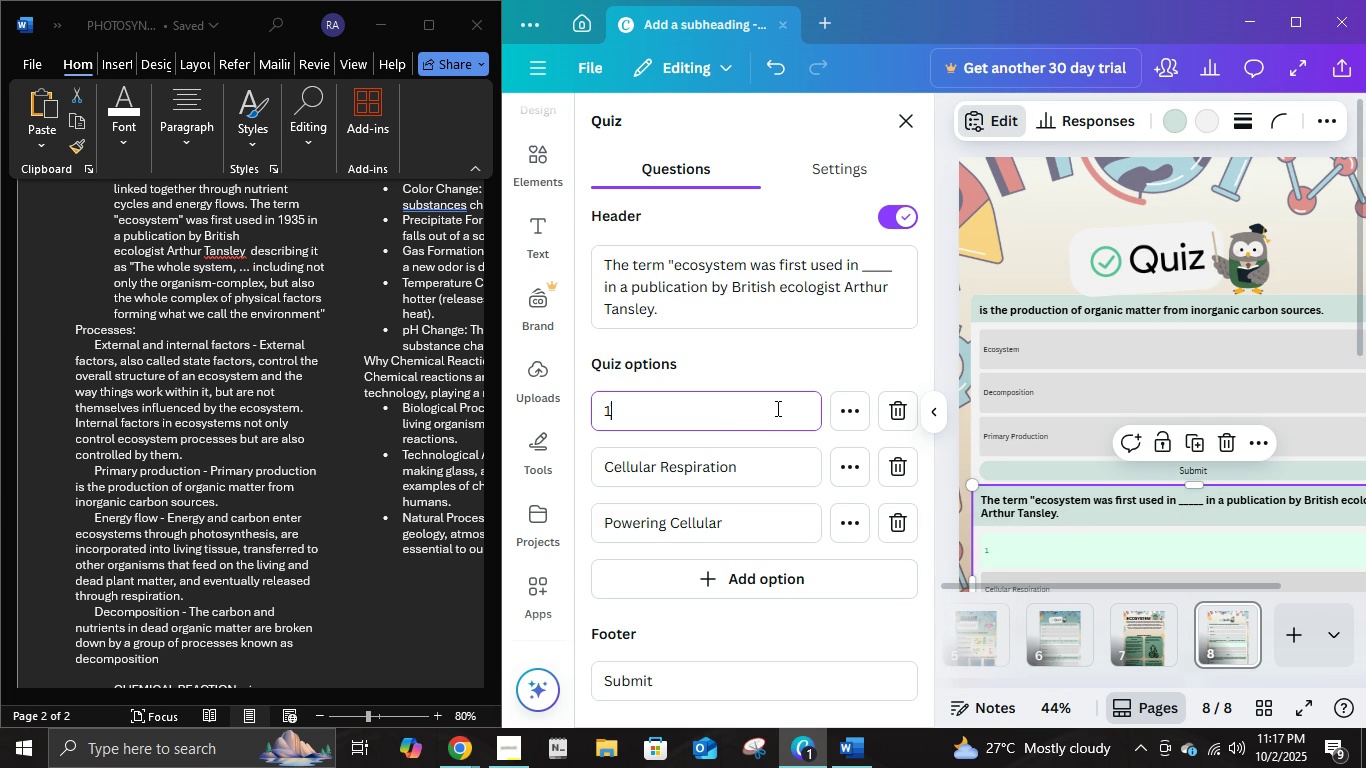 
key(Numpad9)
 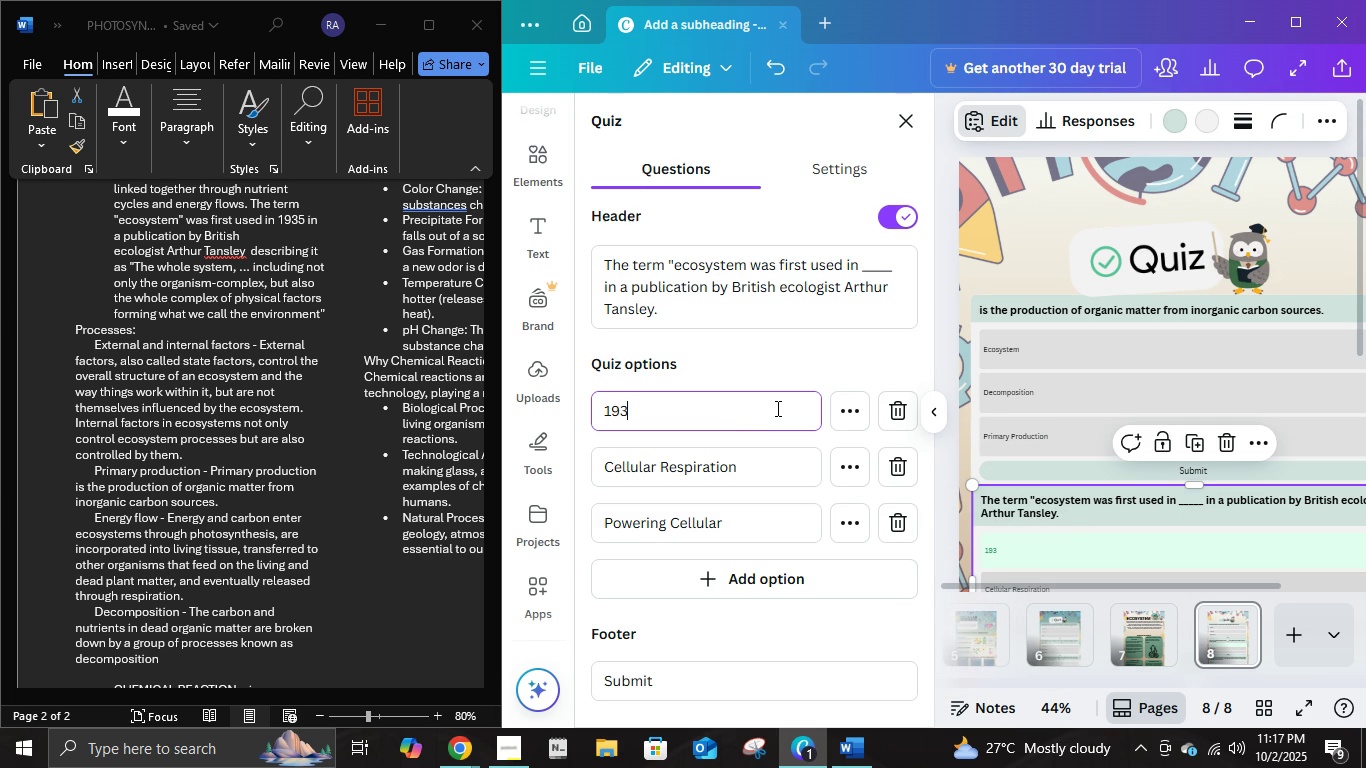 
key(Numpad3)
 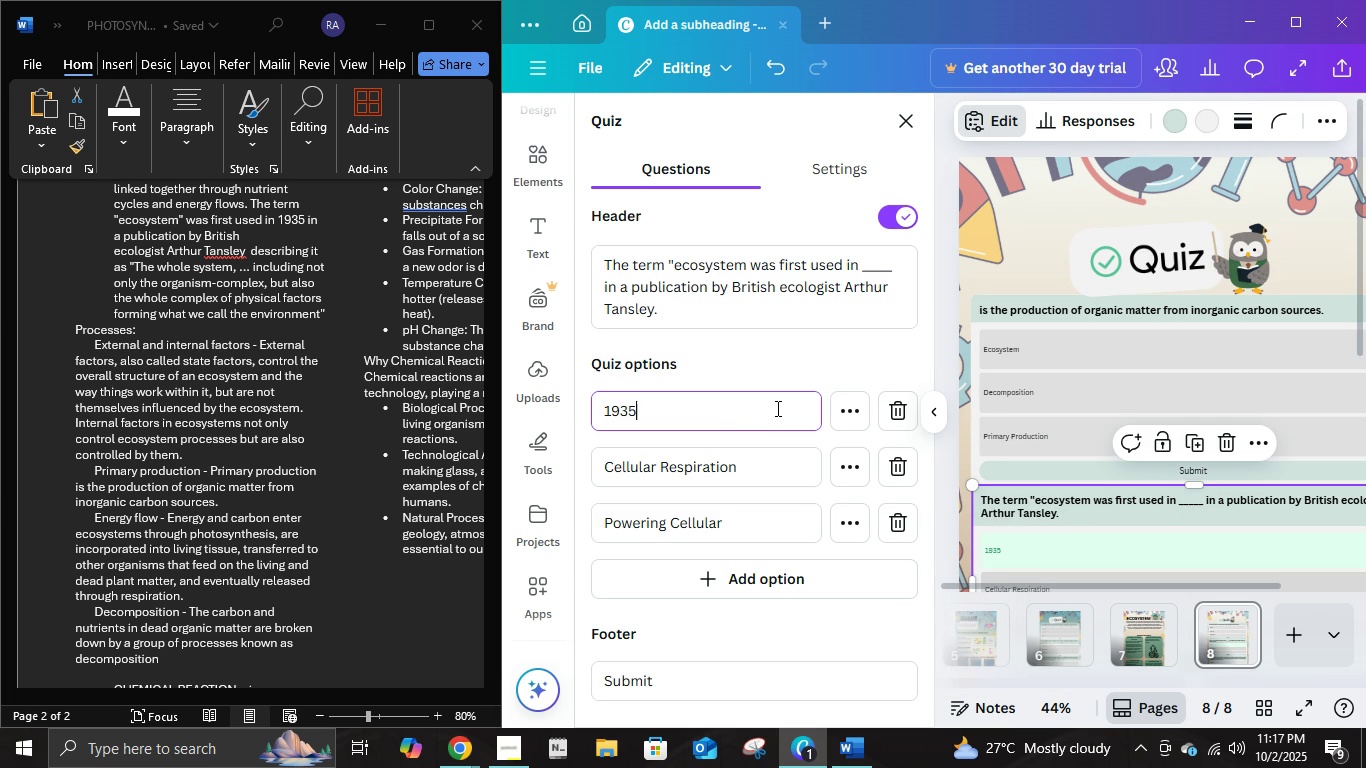 
key(Numpad5)
 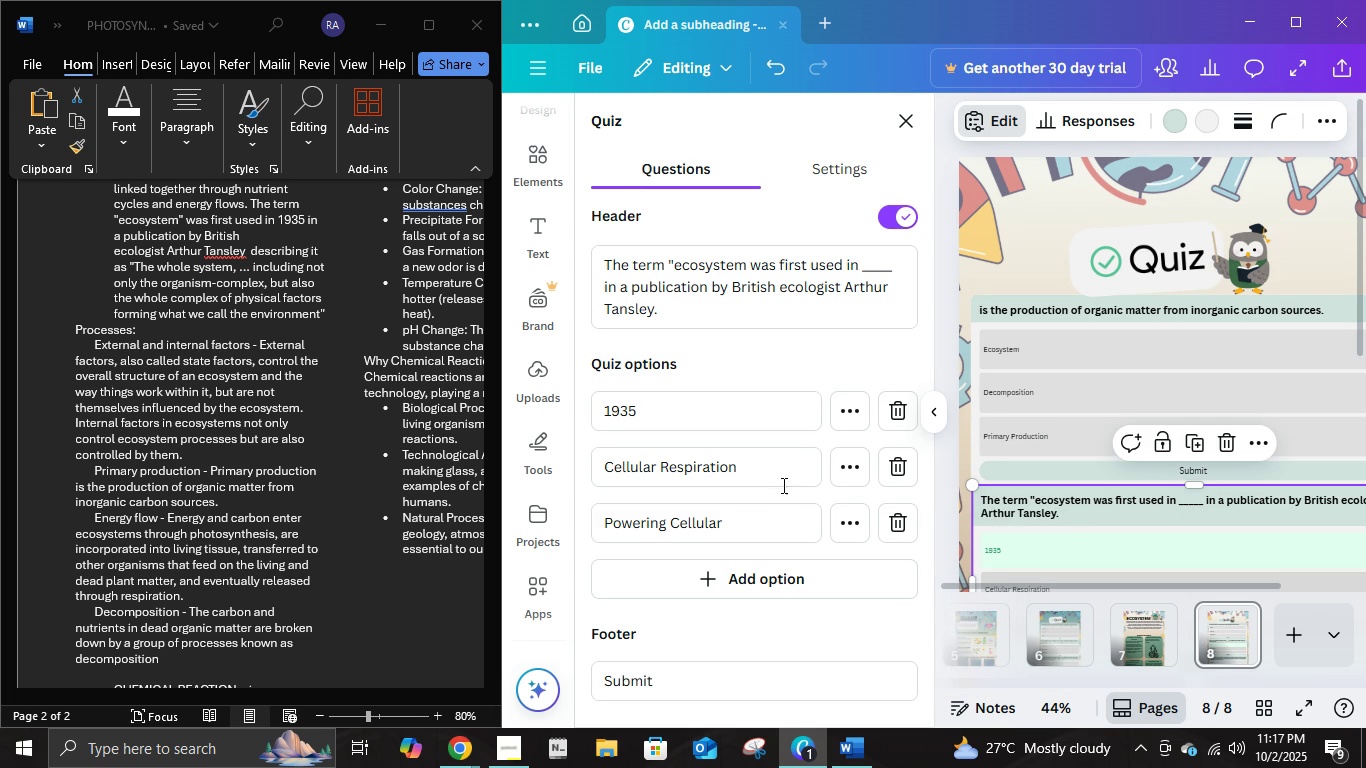 
double_click([784, 478])
 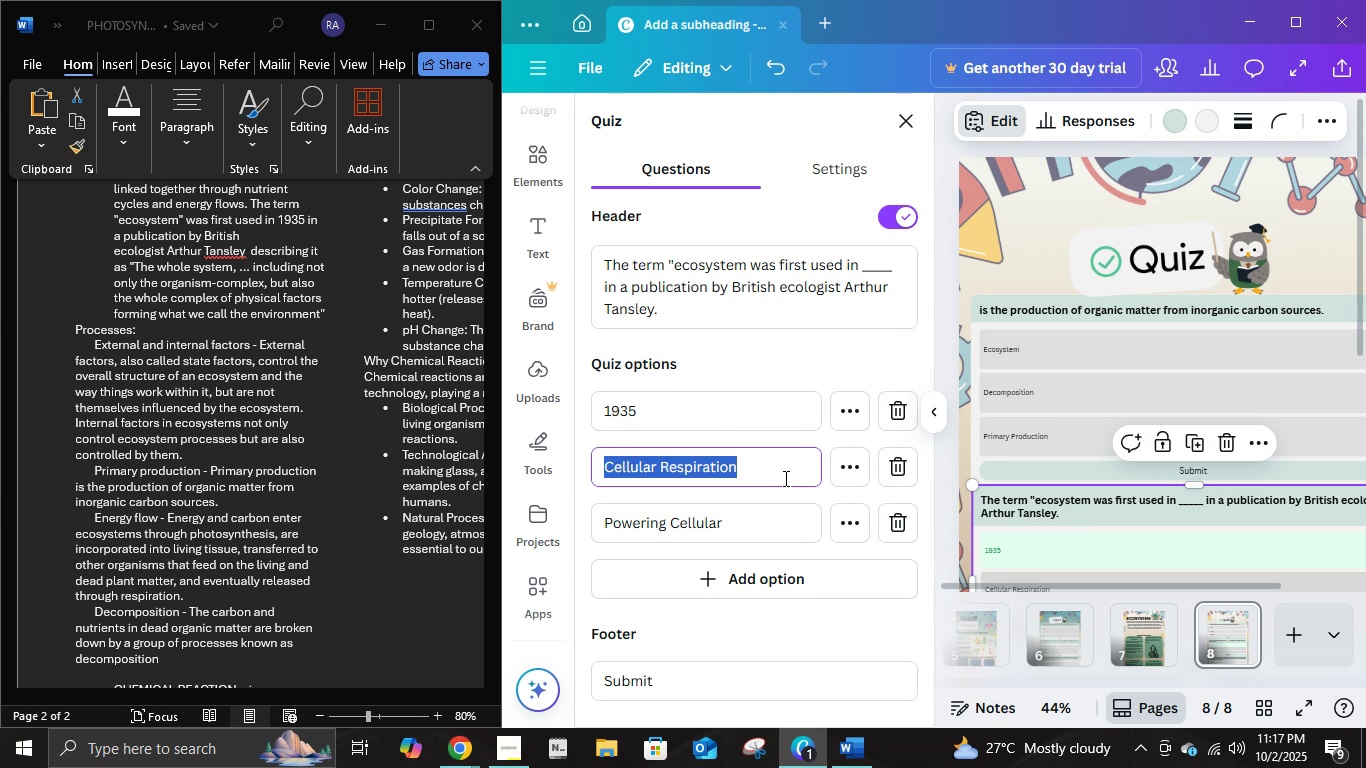 
key(Control+ControlLeft)
 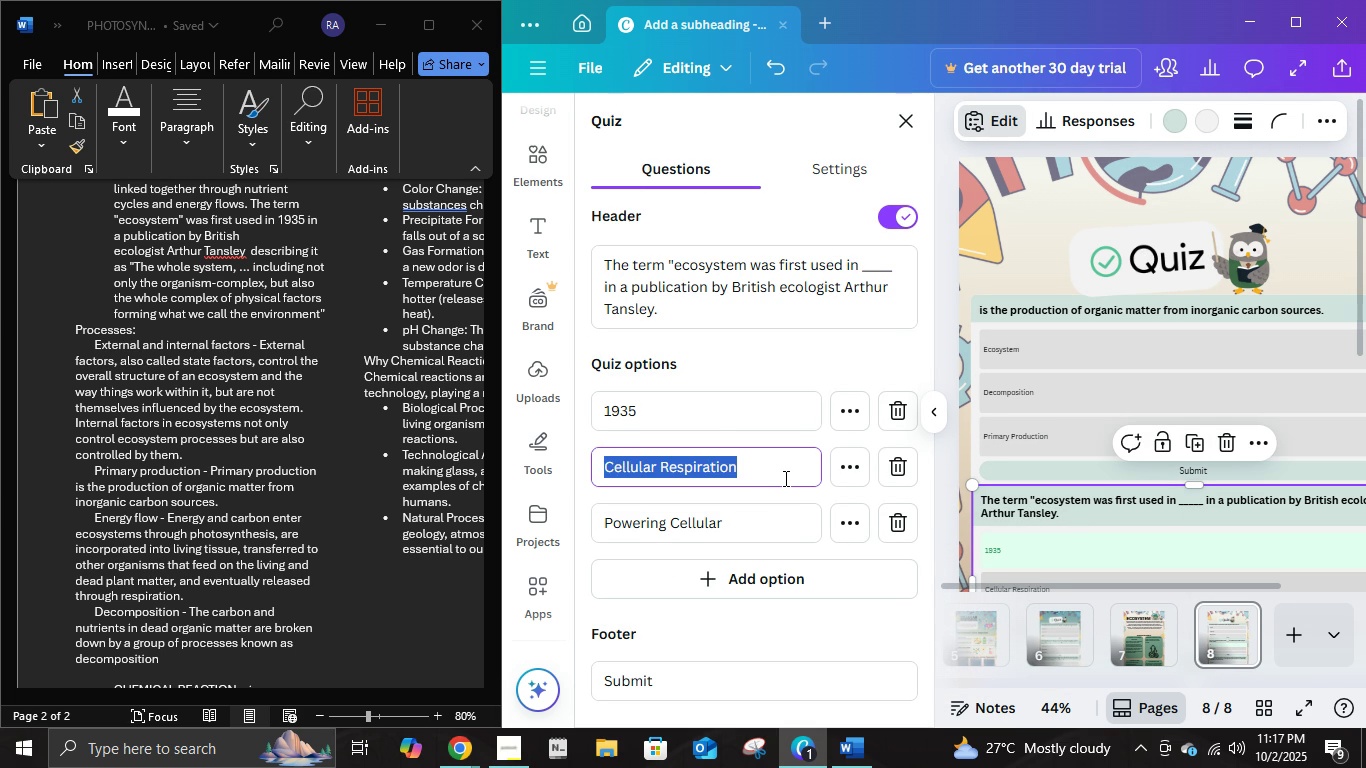 
key(Control+A)
 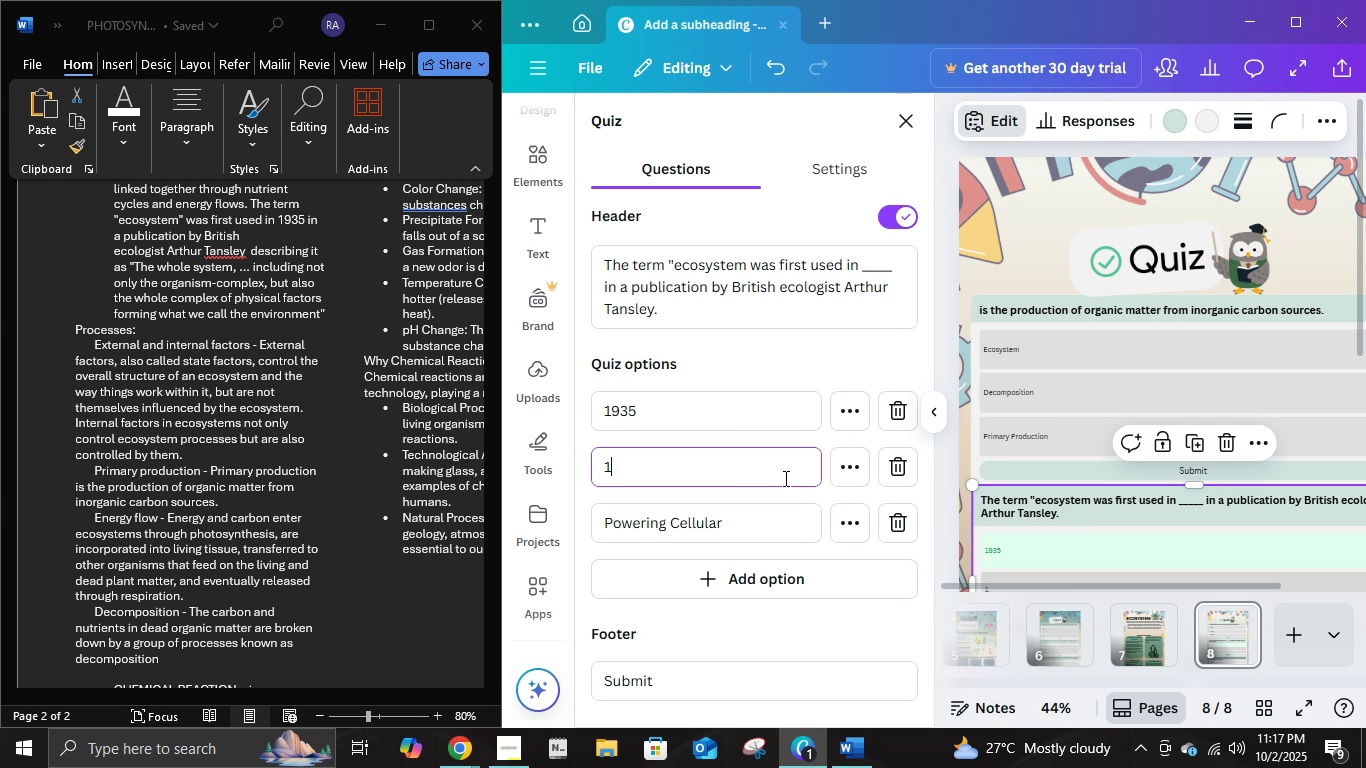 
key(Numpad1)
 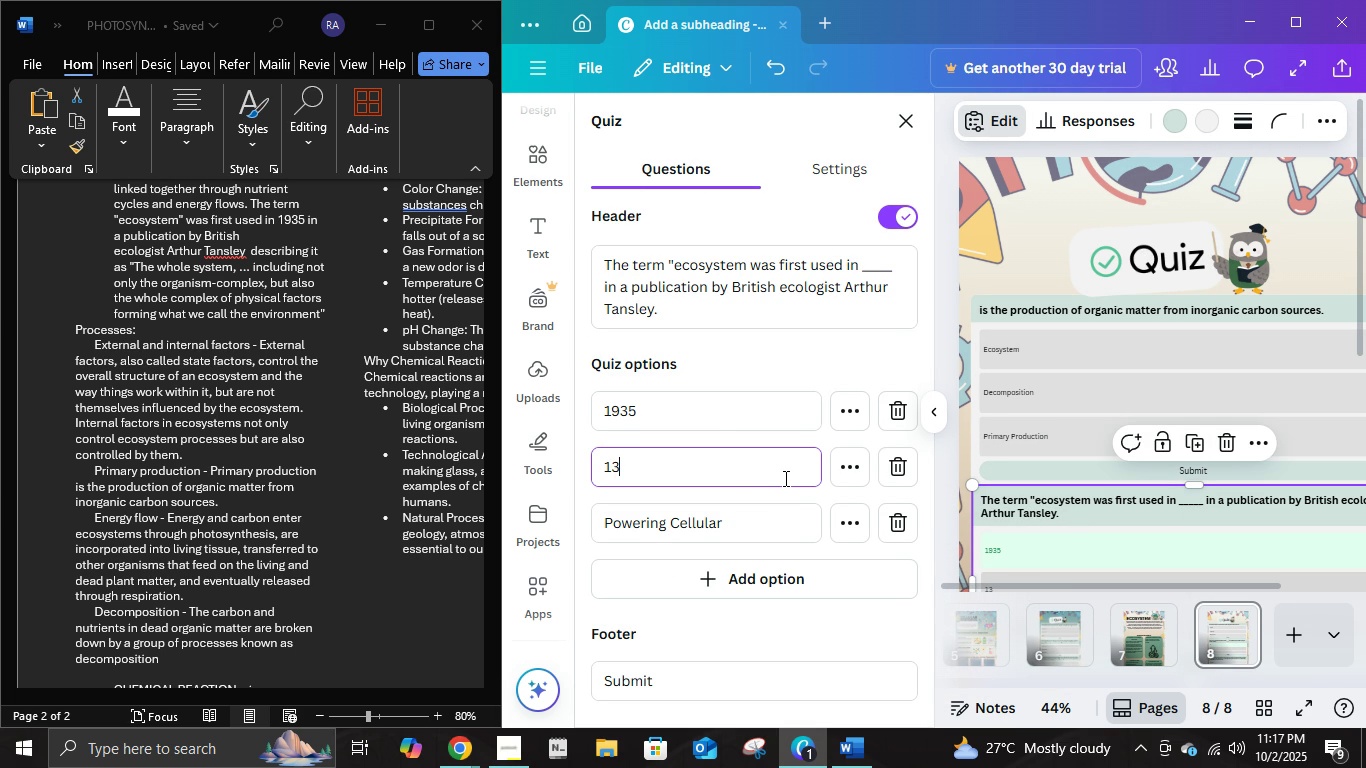 
key(Numpad3)
 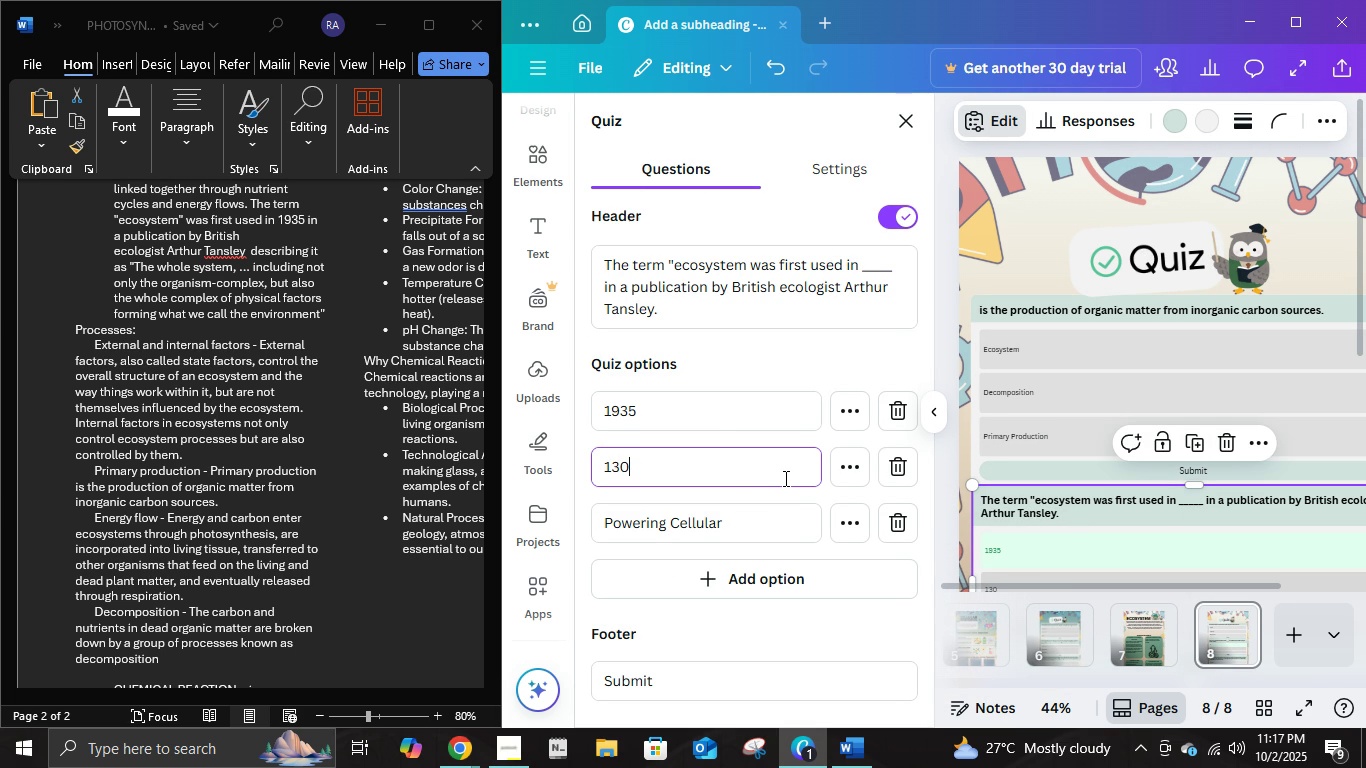 
key(Numpad0)
 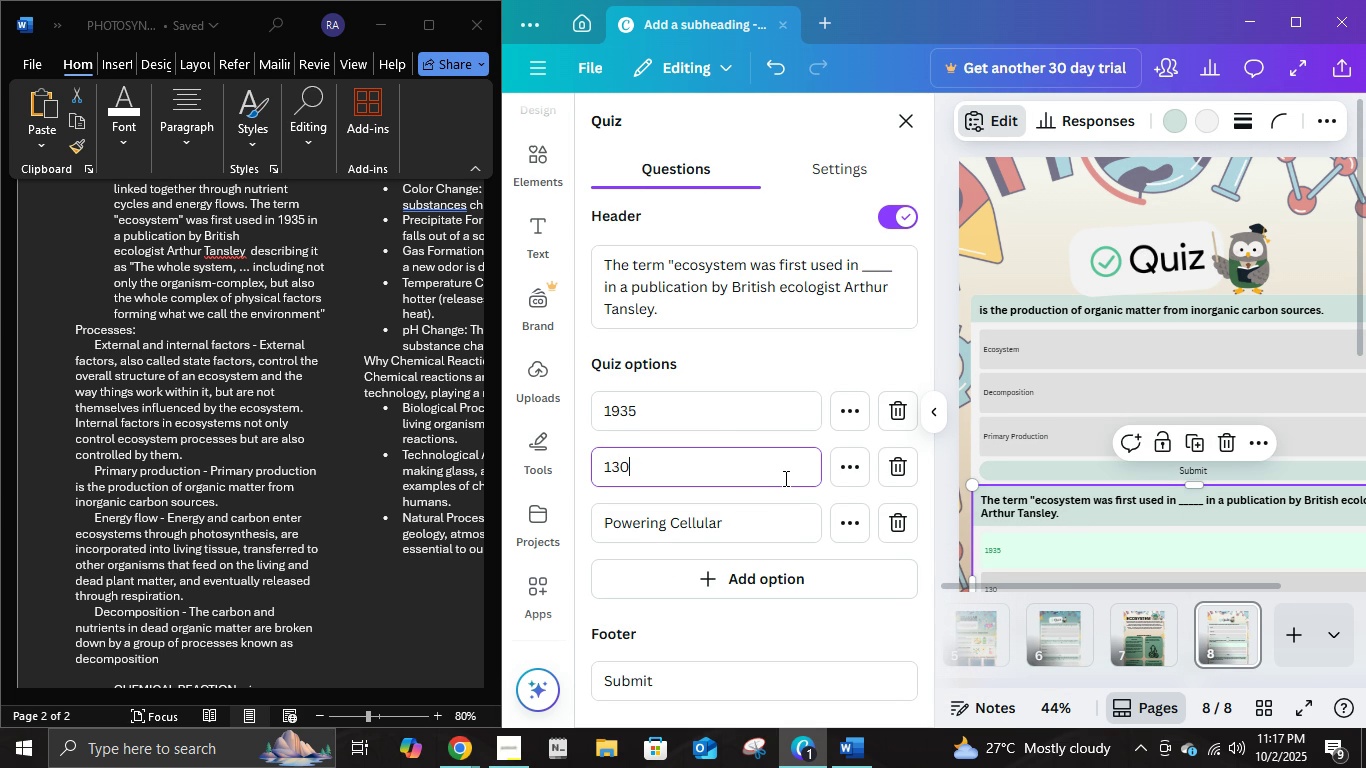 
key(Backspace)
 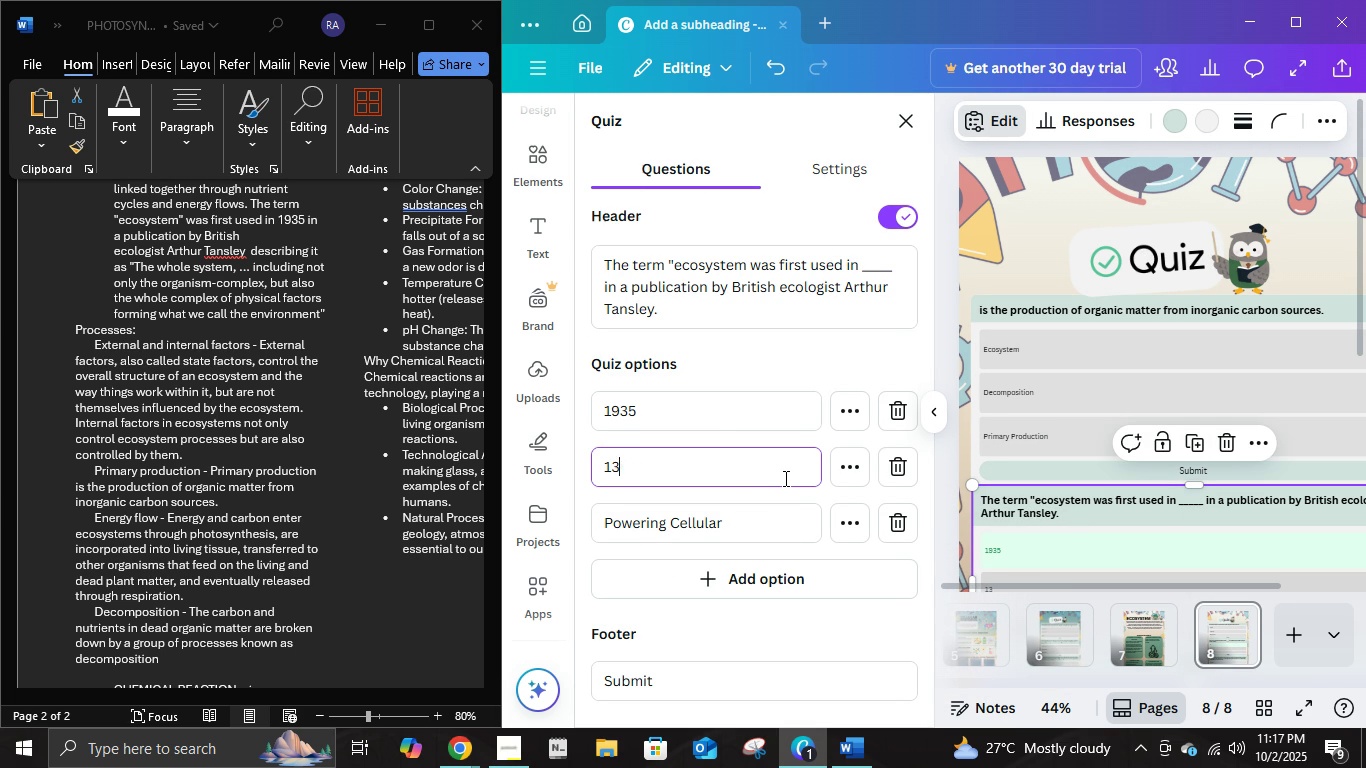 
key(Backspace)
 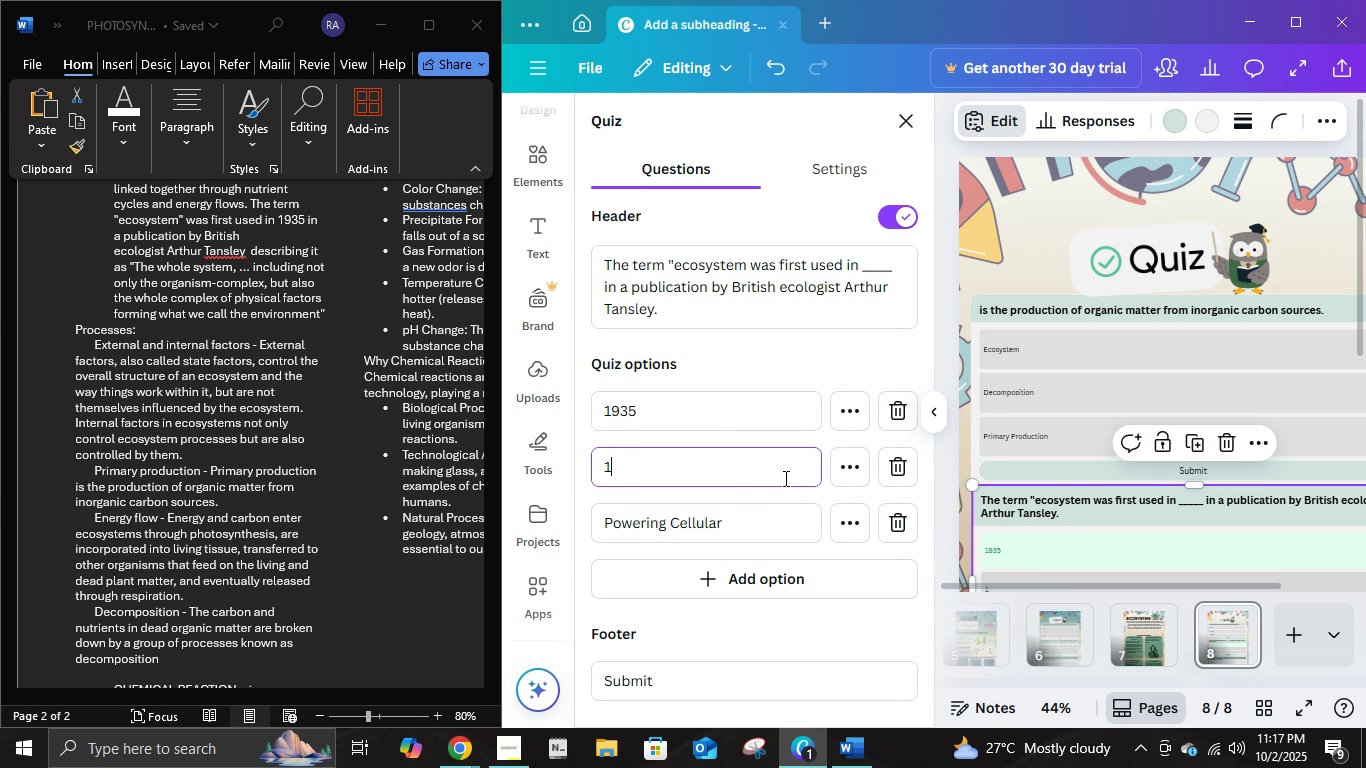 
key(Numpad9)
 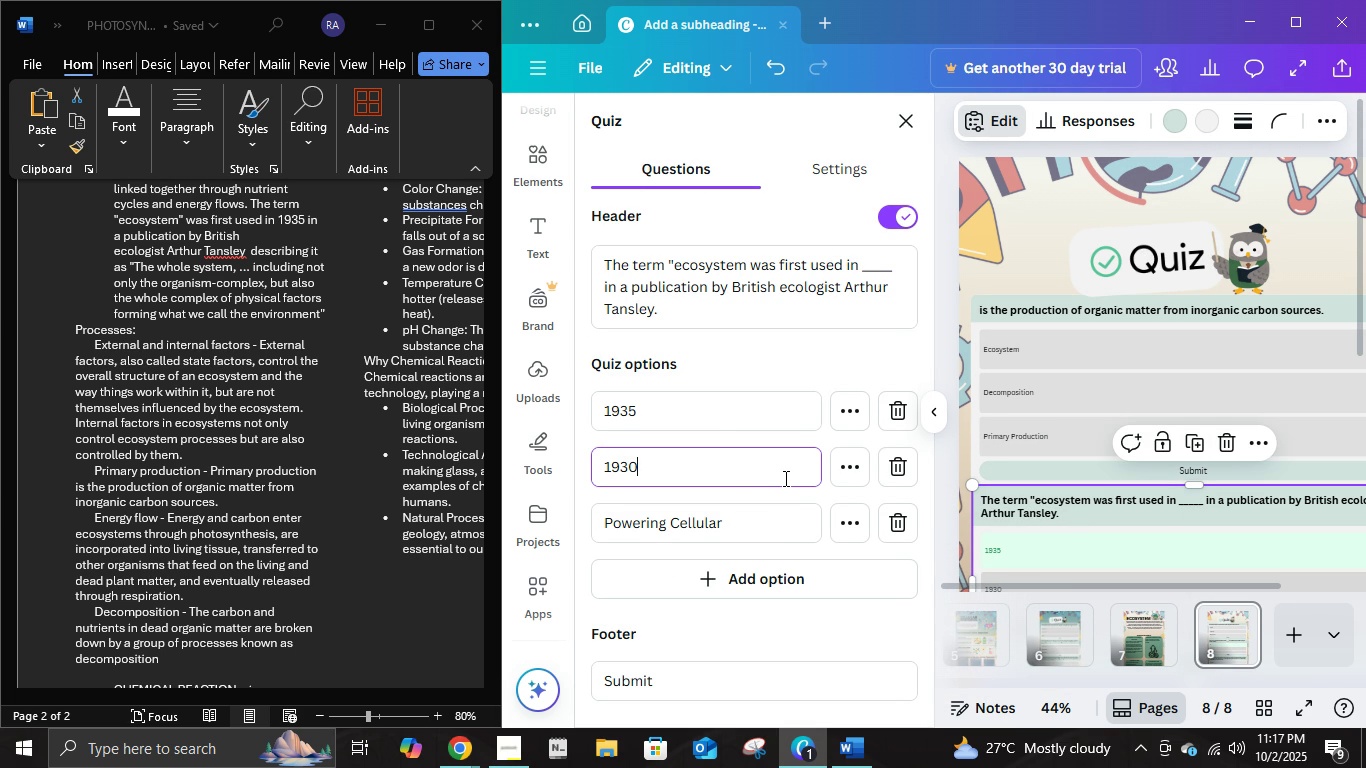 
key(Numpad3)
 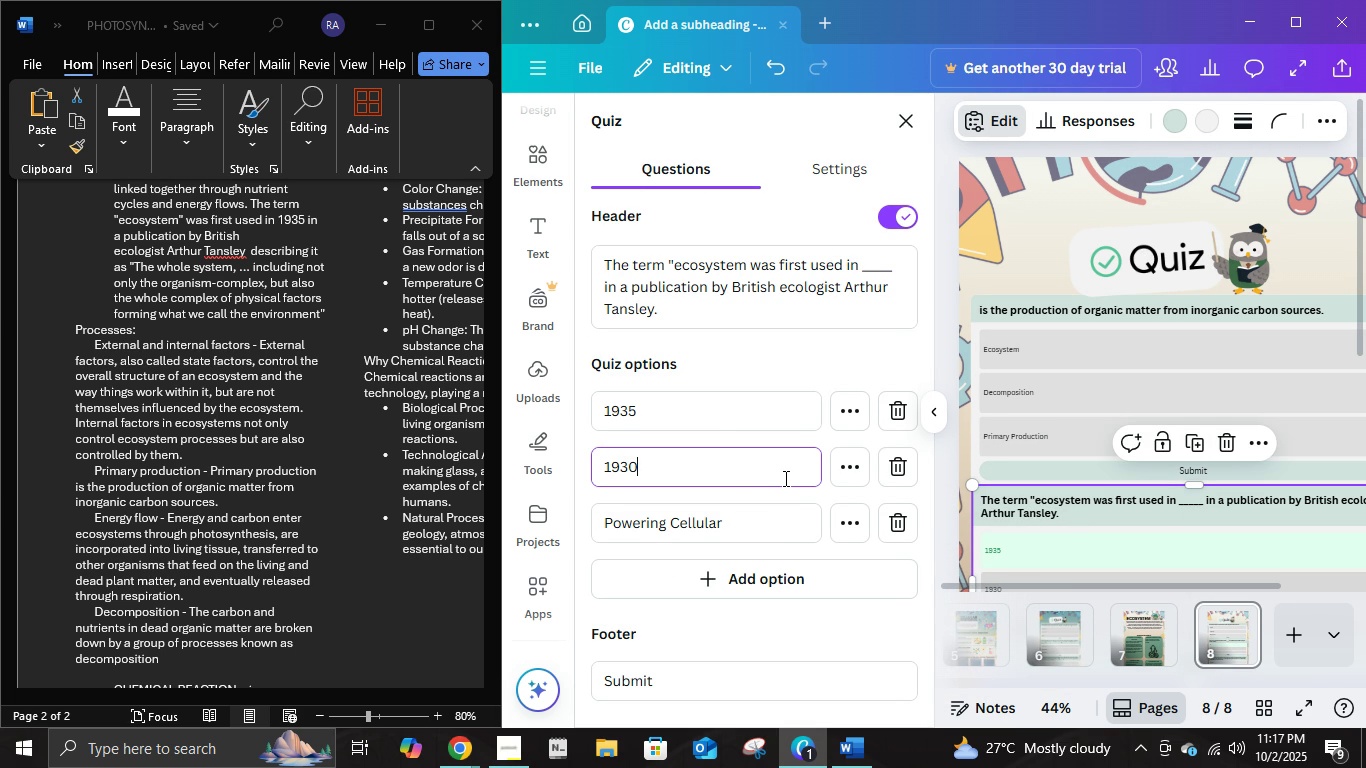 
key(Numpad0)
 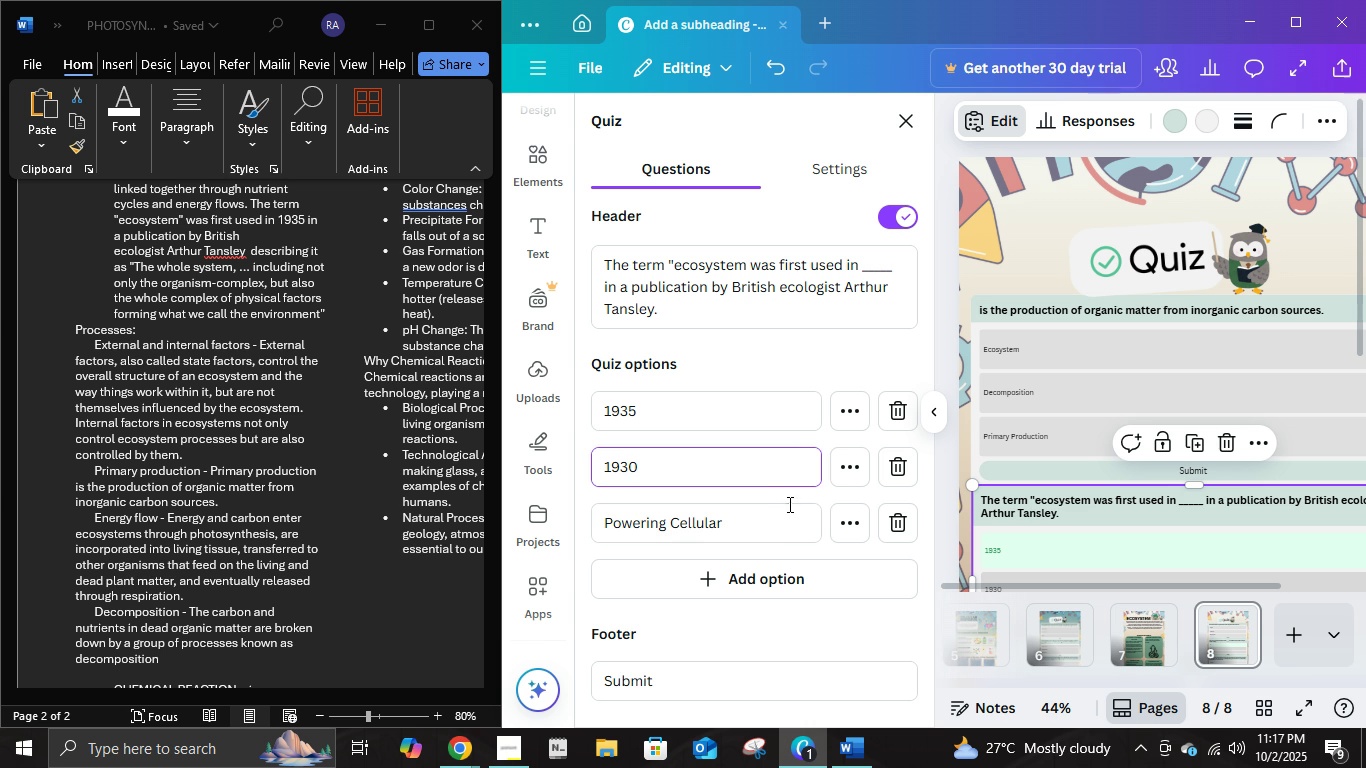 
left_click([788, 505])